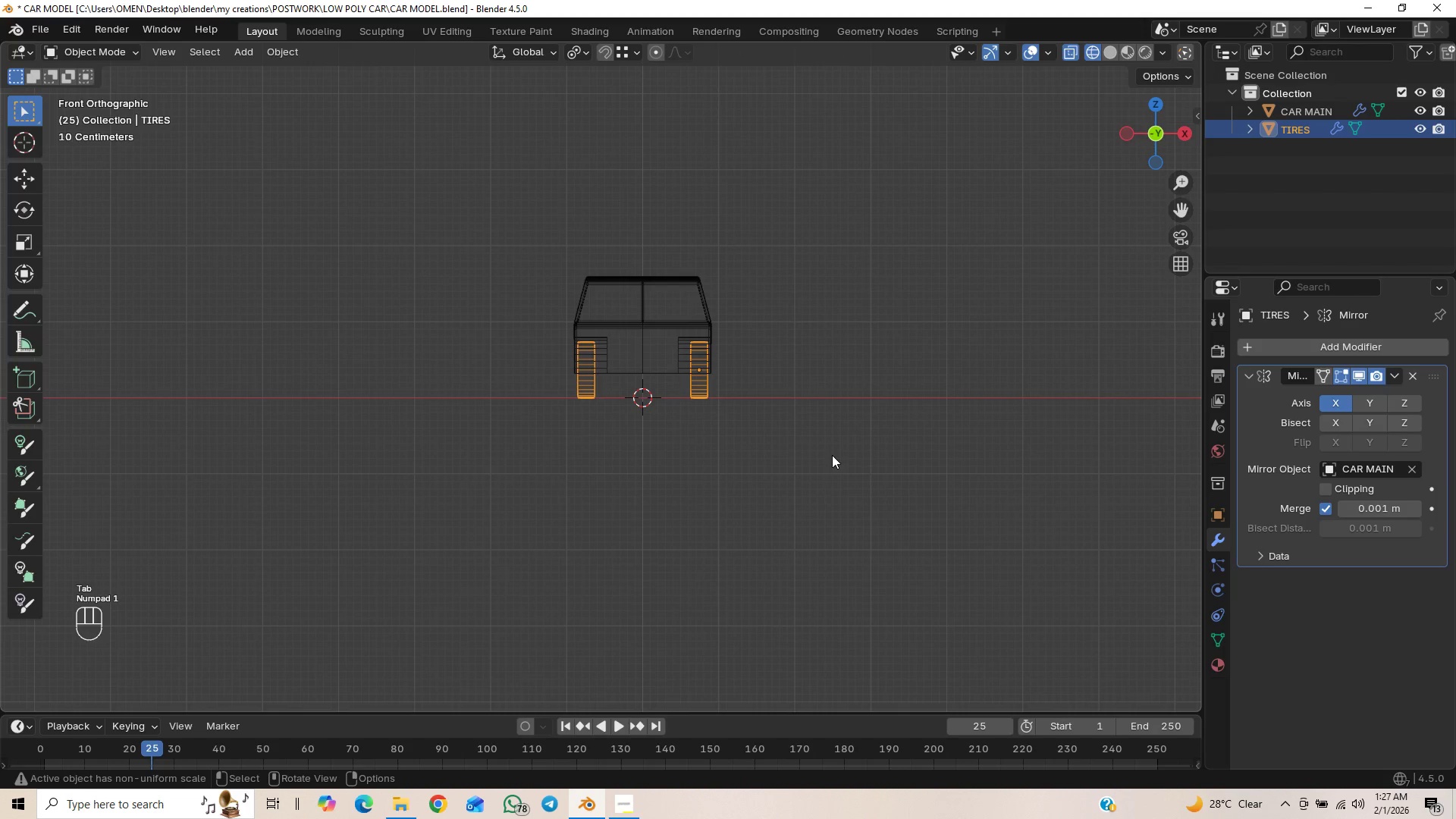 
scroll: coordinate [832, 455], scroll_direction: up, amount: 3.0
 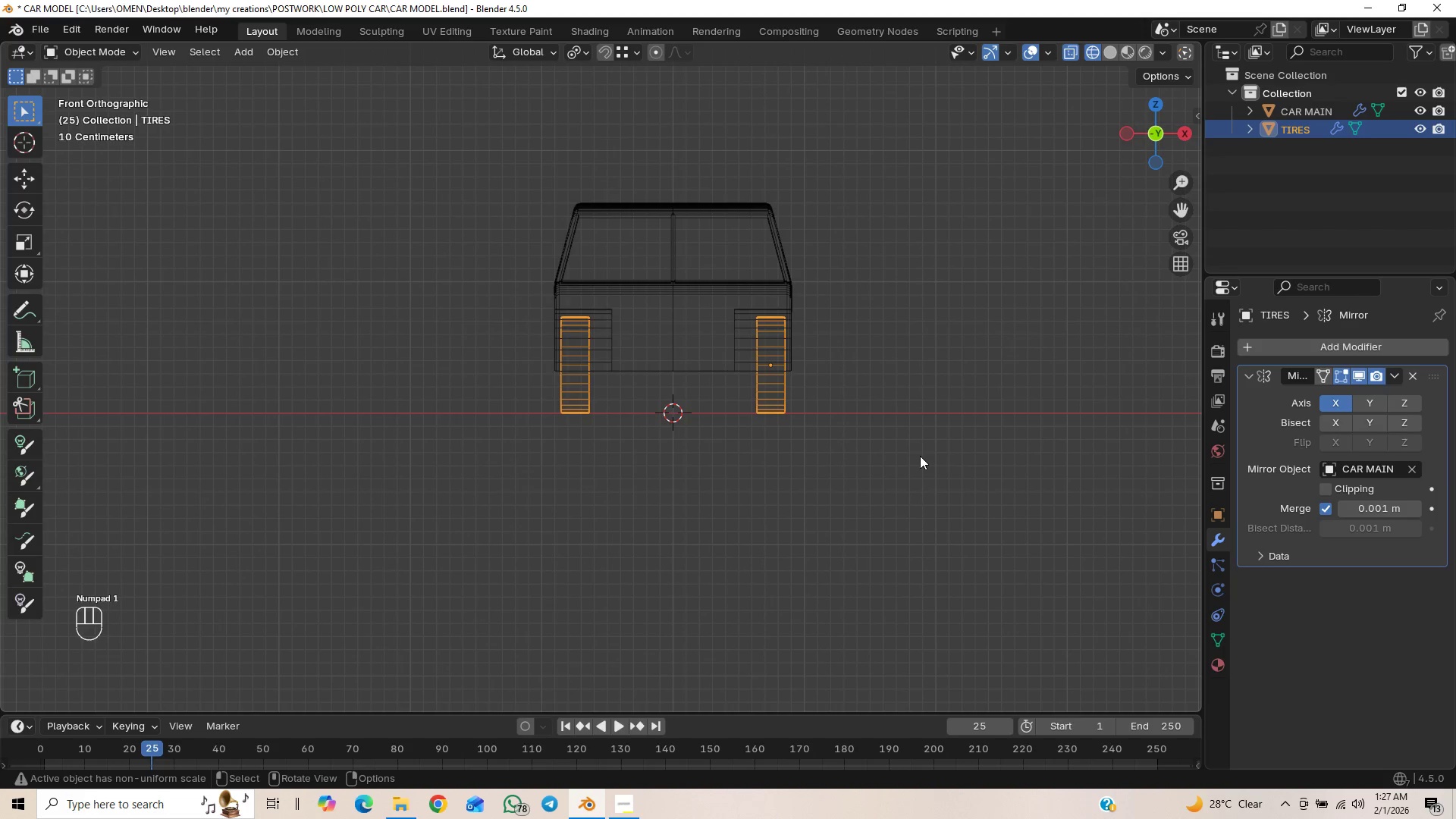 
type(SX)
 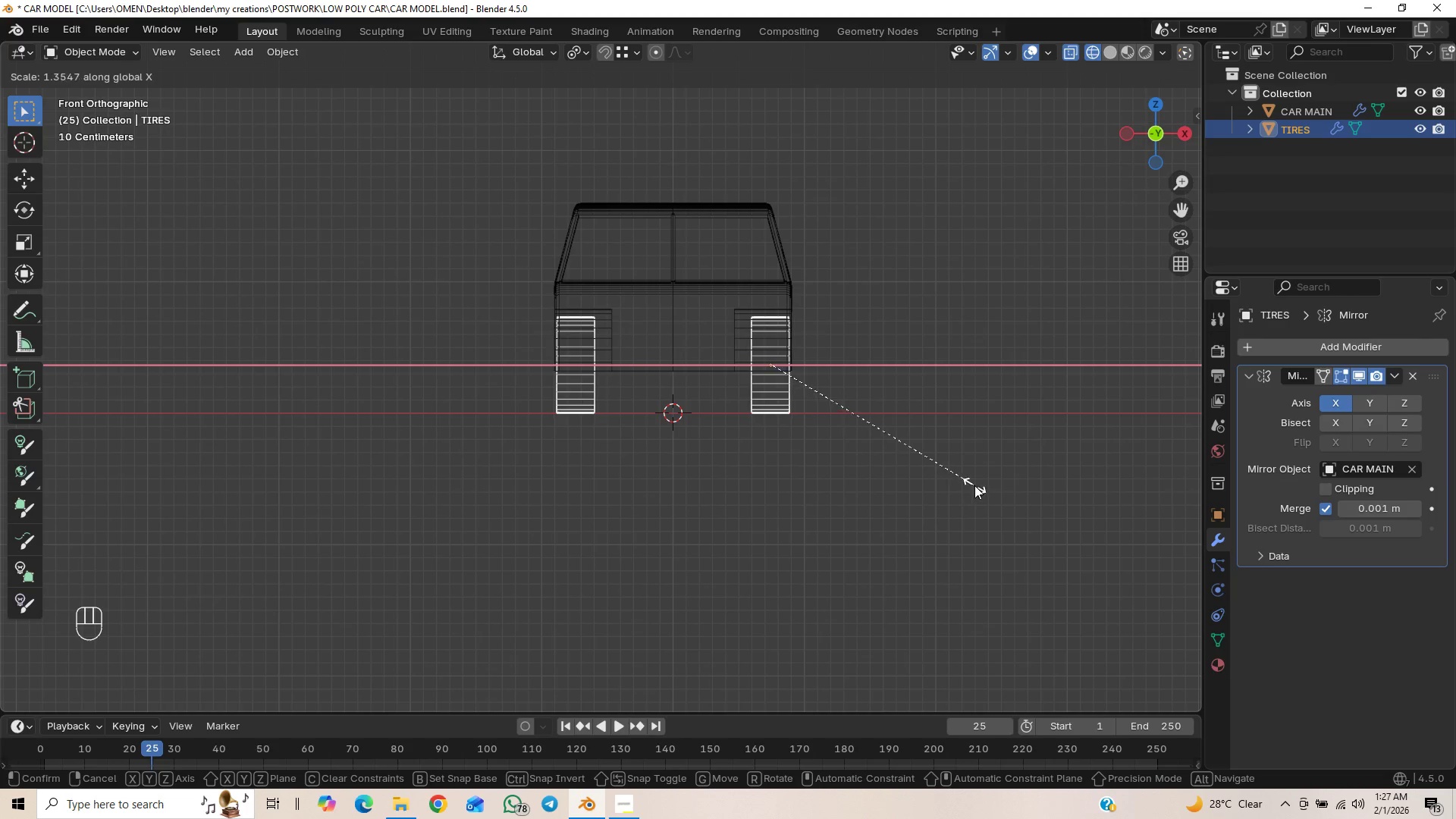 
wait(9.11)
 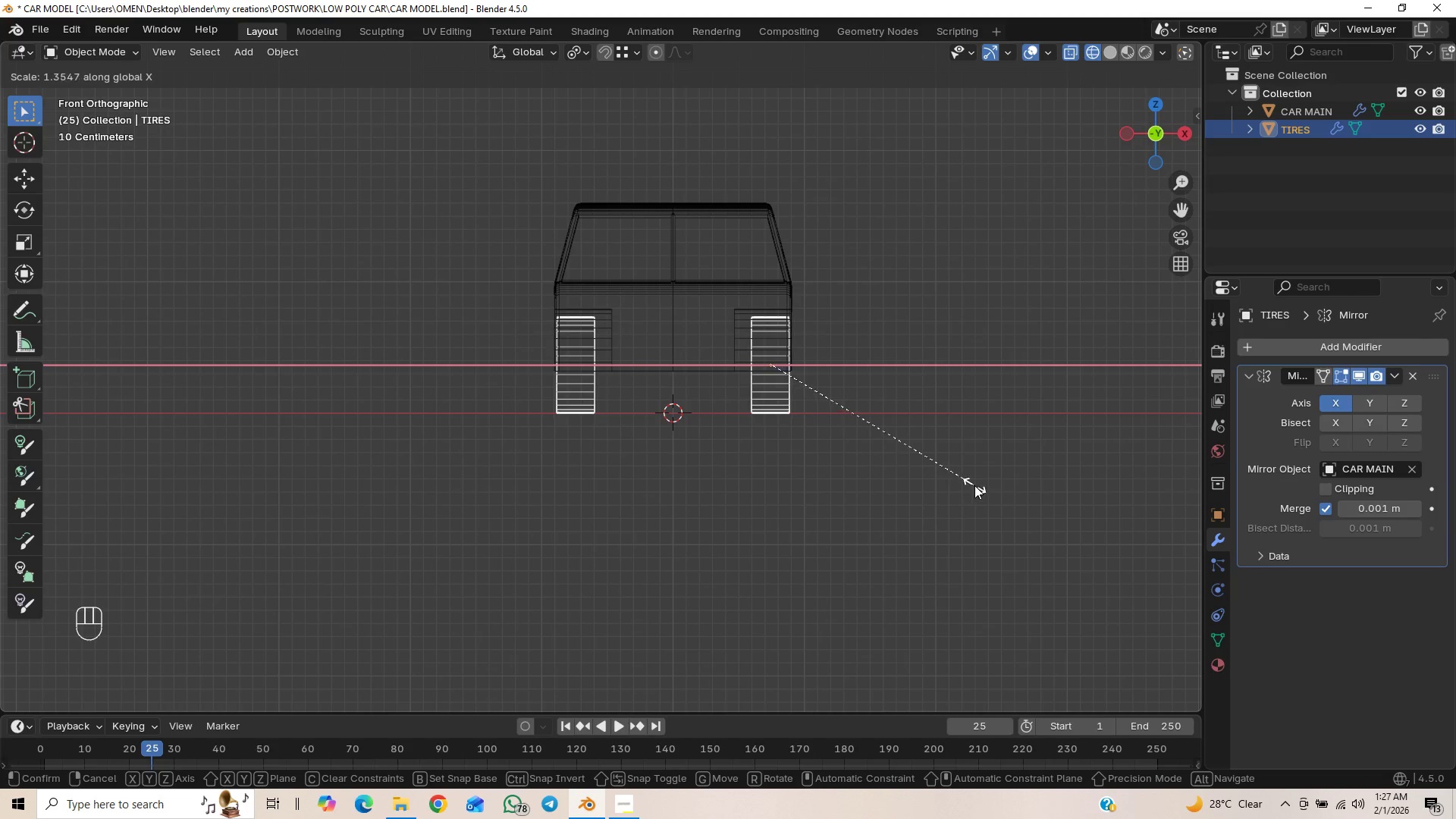 
left_click([973, 479])
 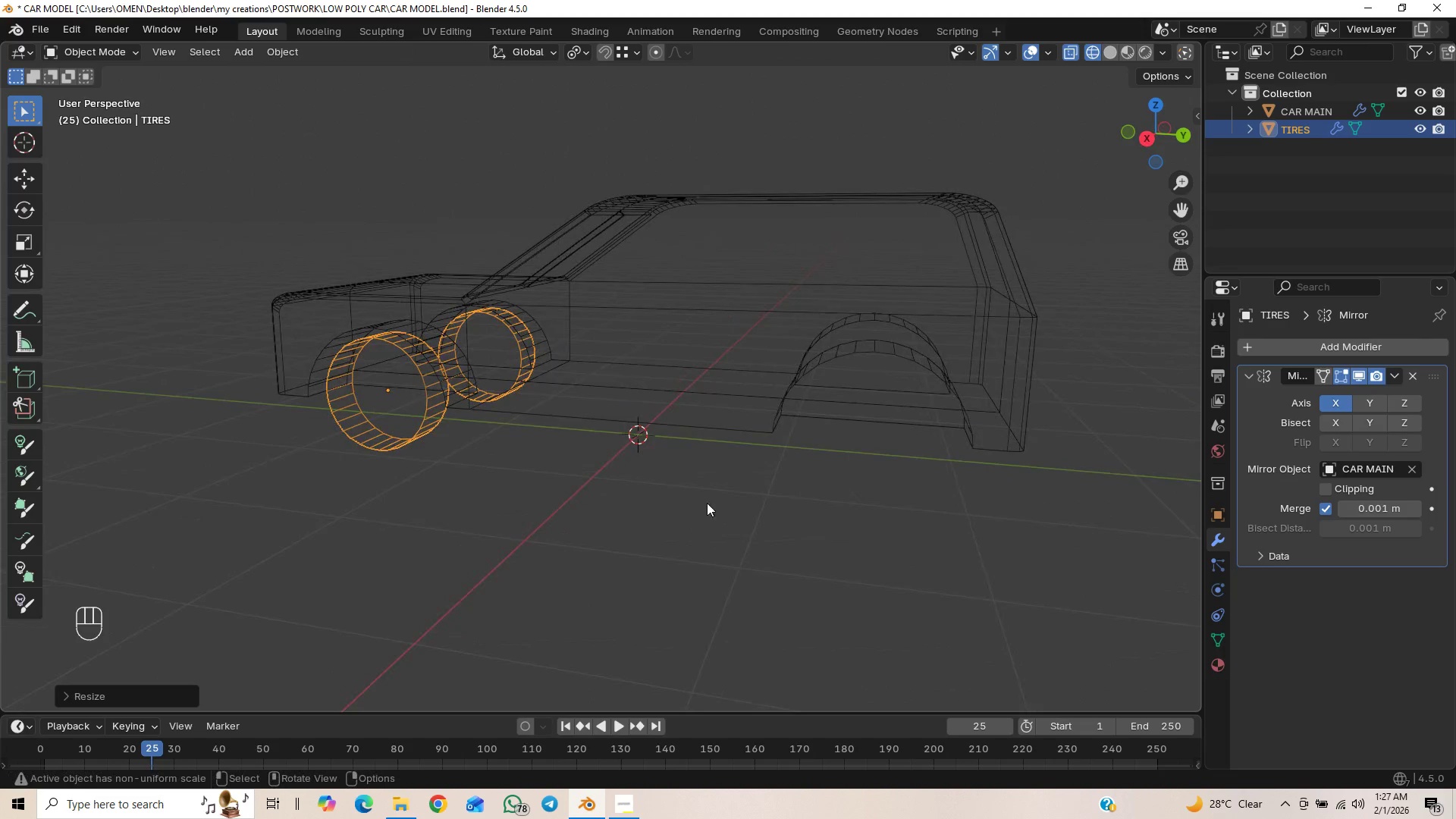 
scroll: coordinate [502, 512], scroll_direction: down, amount: 1.0
 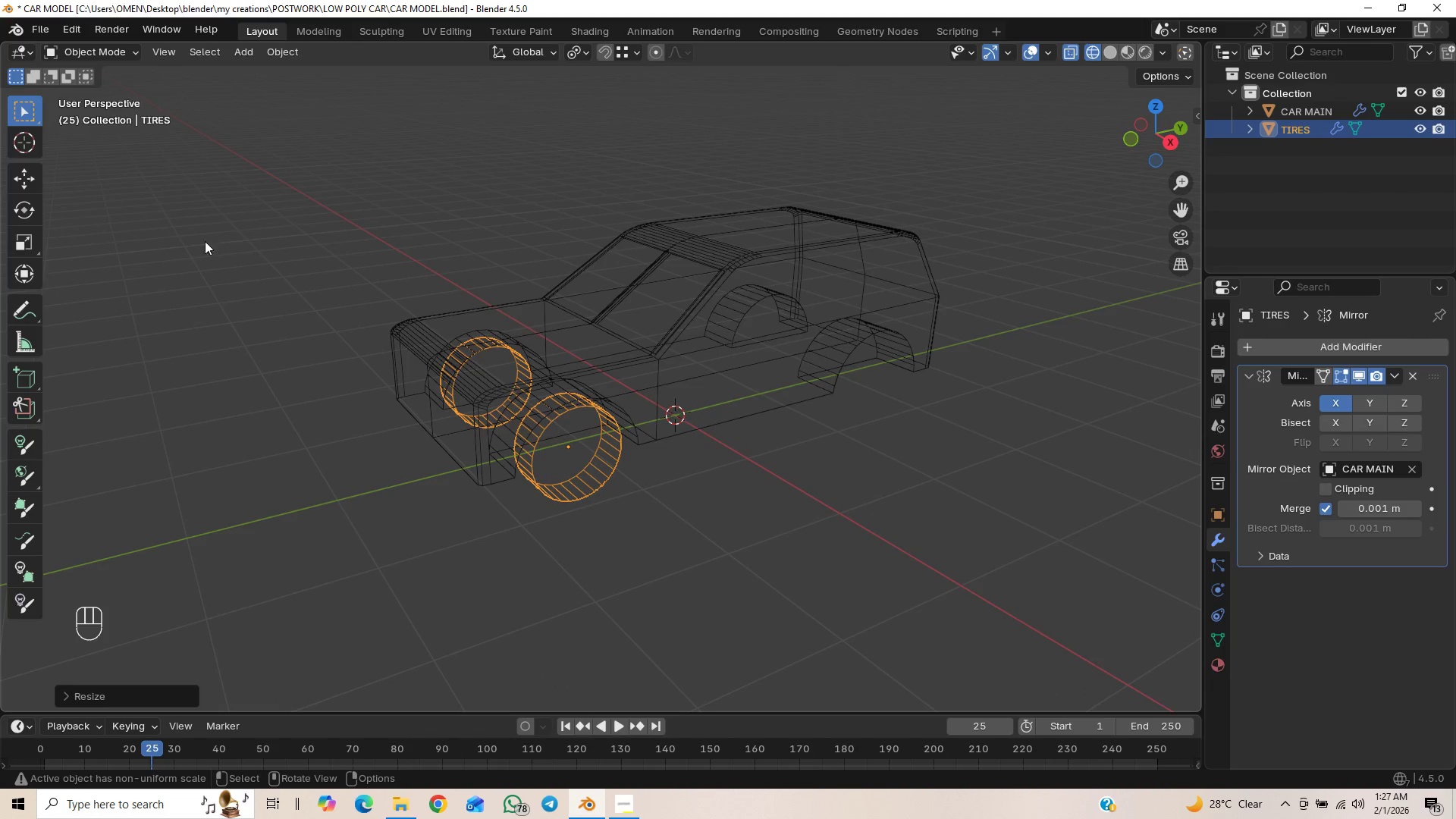 
key(Tab)
 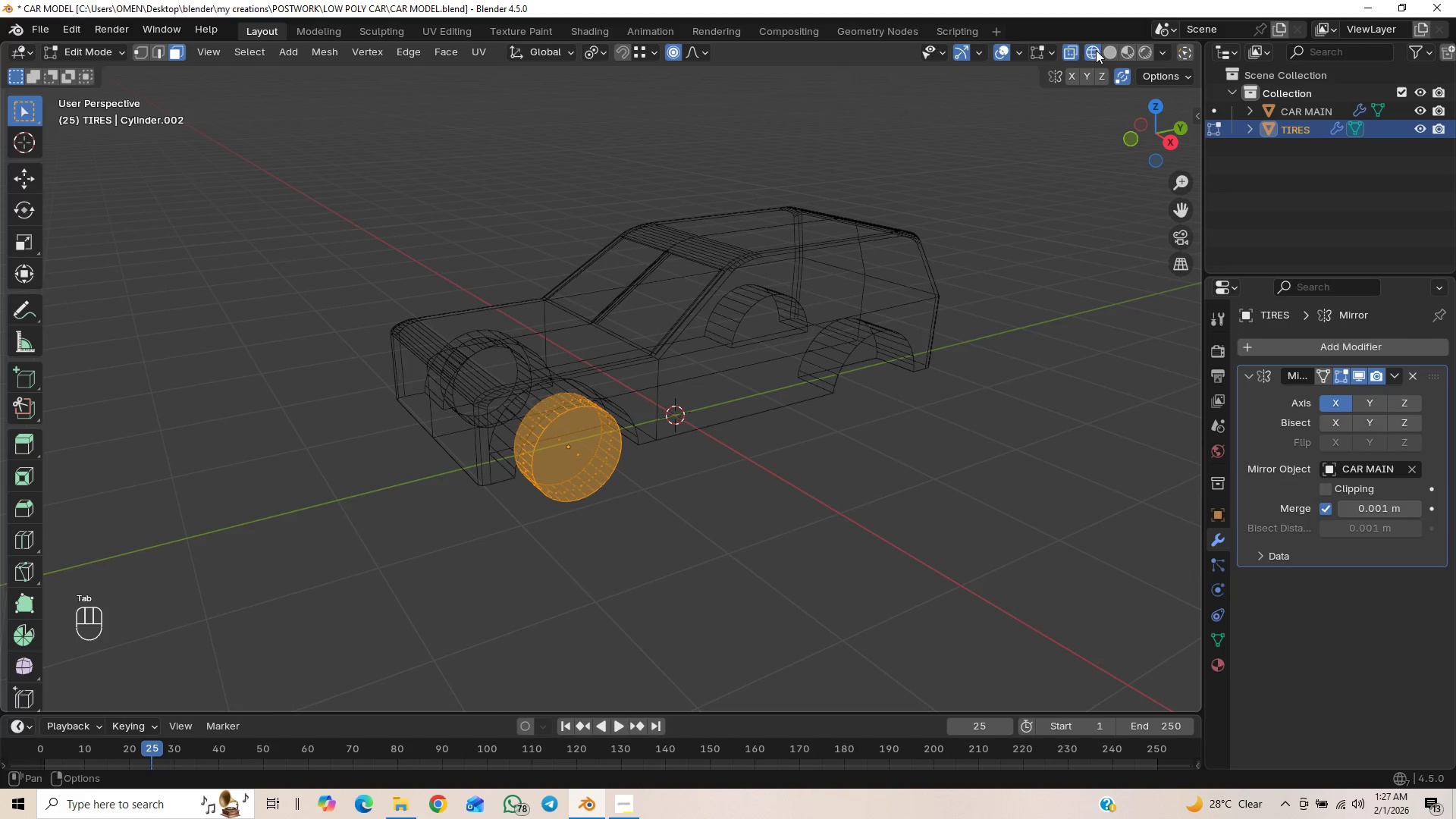 
left_click([1094, 50])
 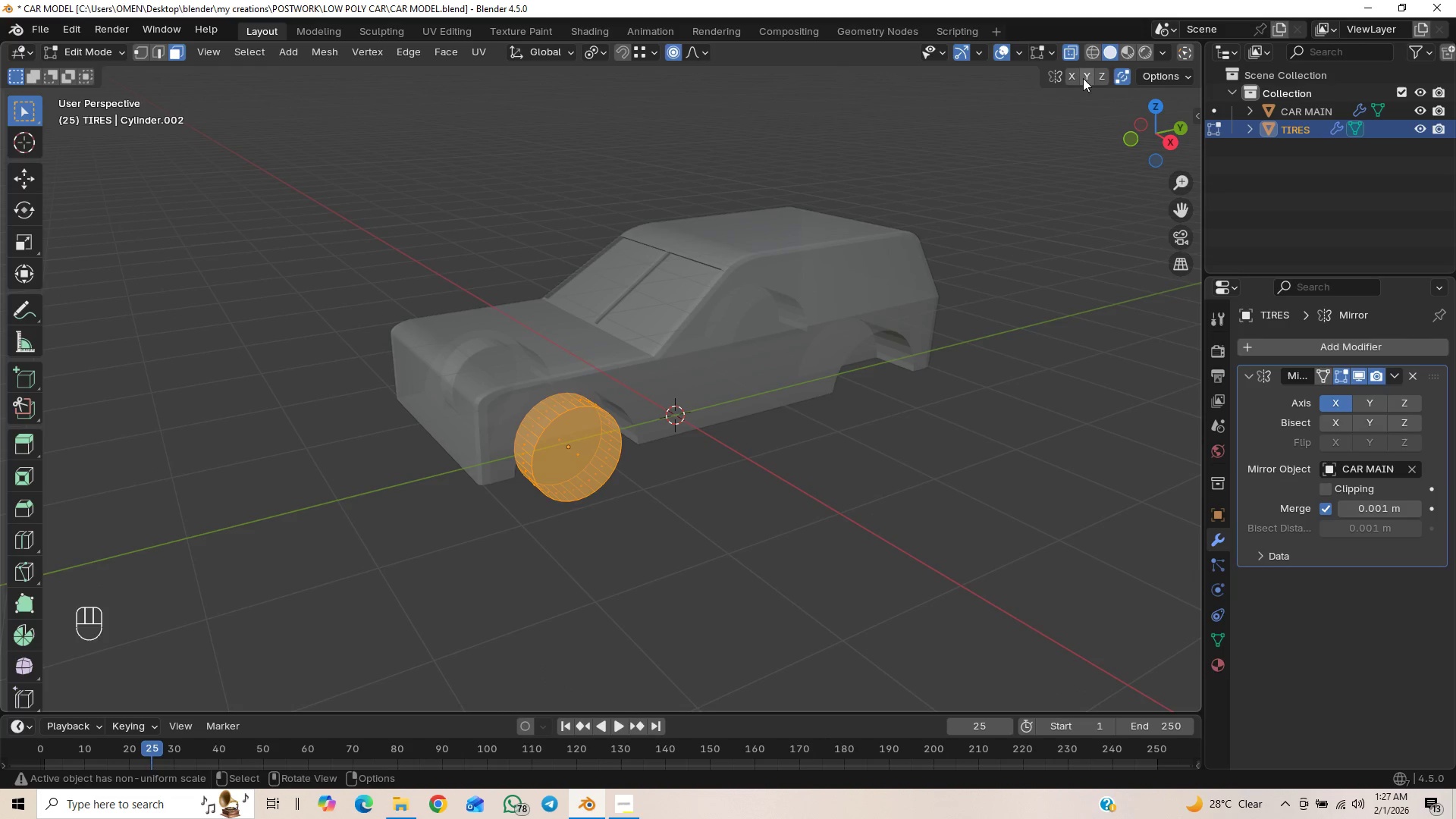 
left_click([1068, 54])
 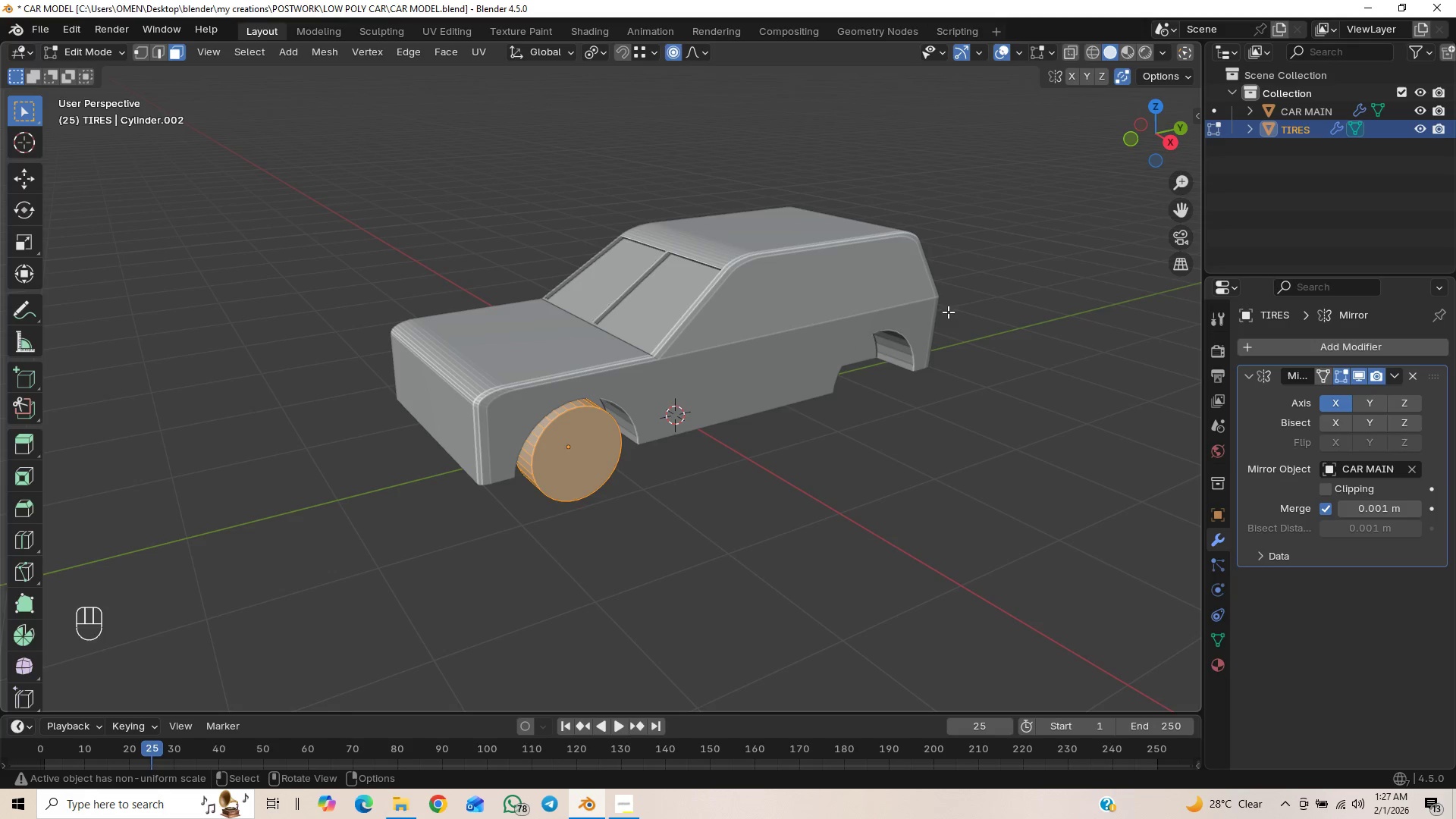 
scroll: coordinate [947, 260], scroll_direction: up, amount: 2.0
 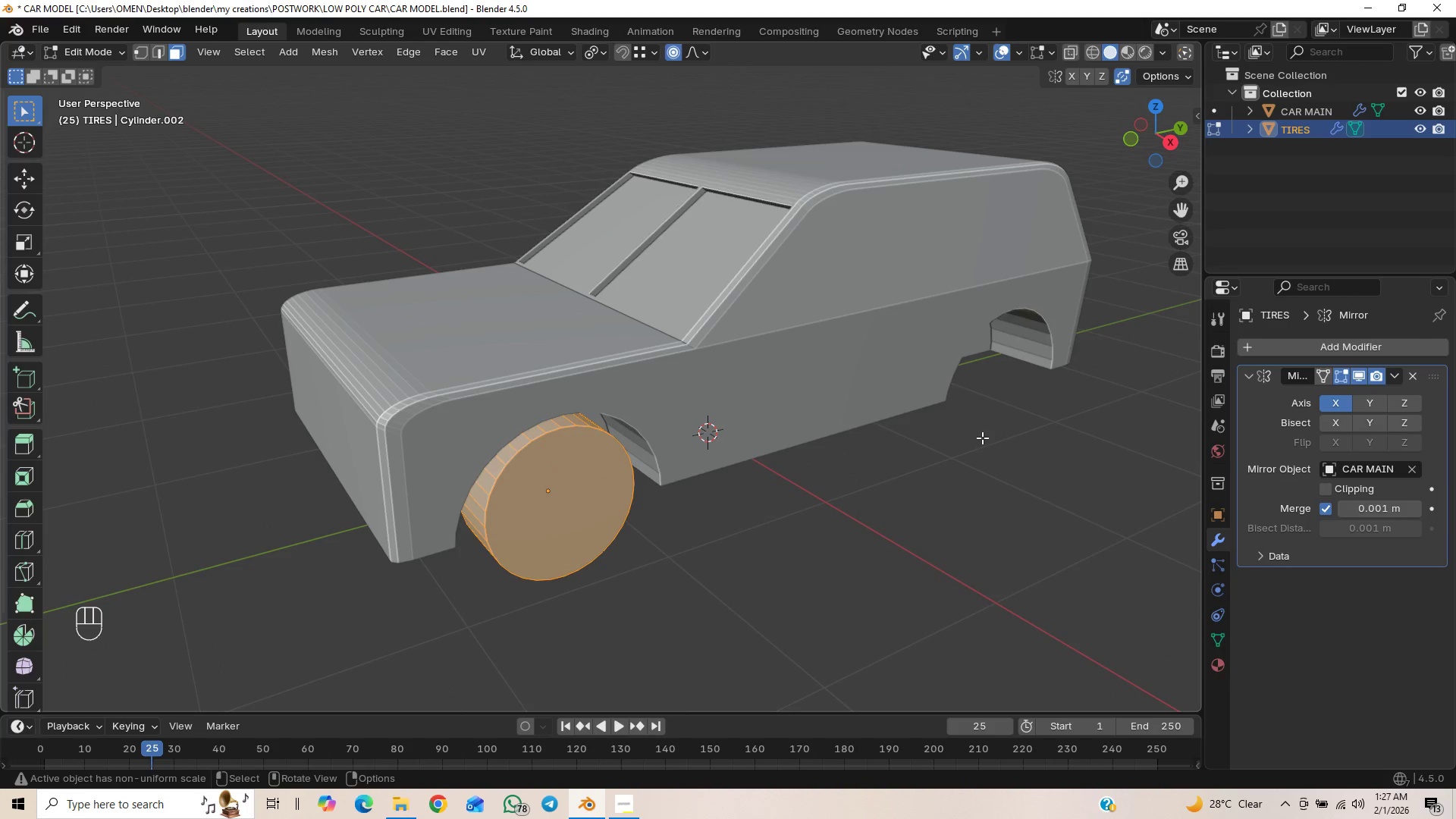 
key(Slash)